 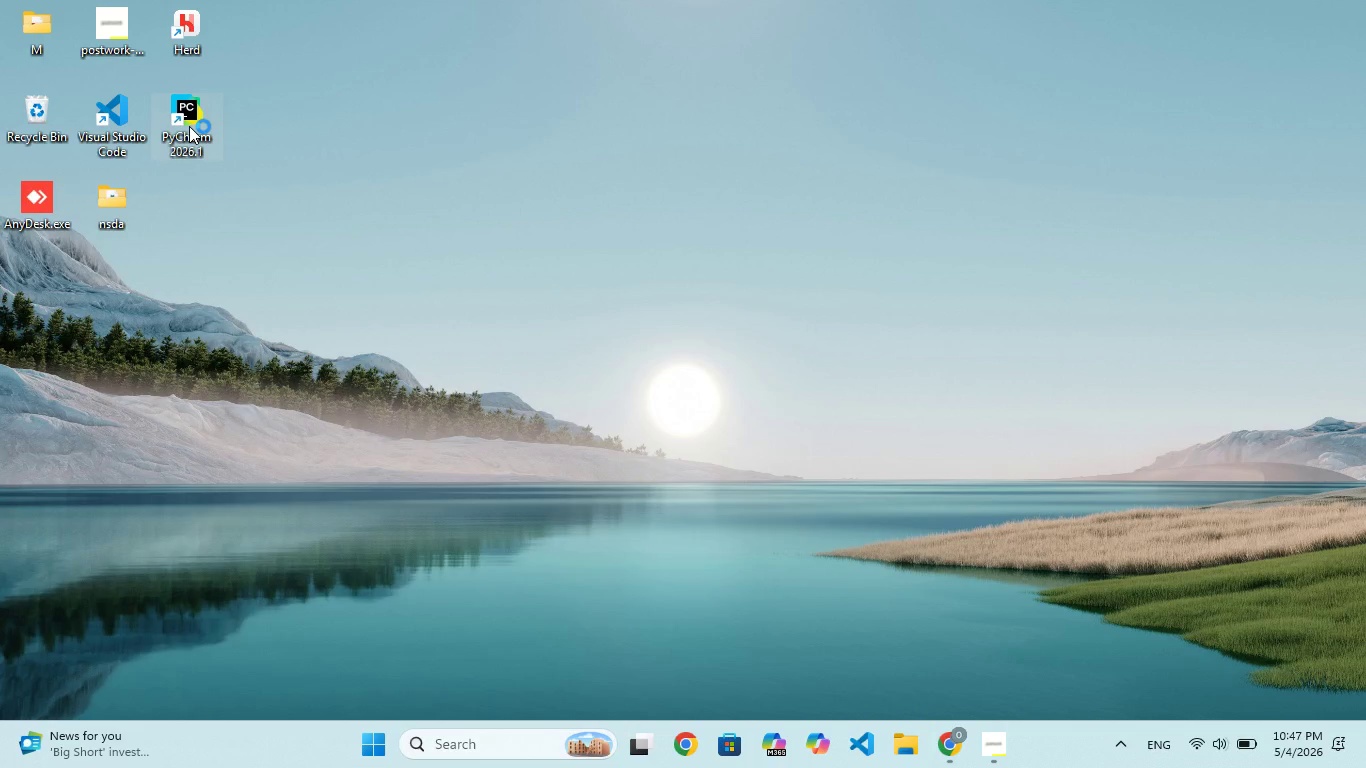 
triple_click([189, 126])
 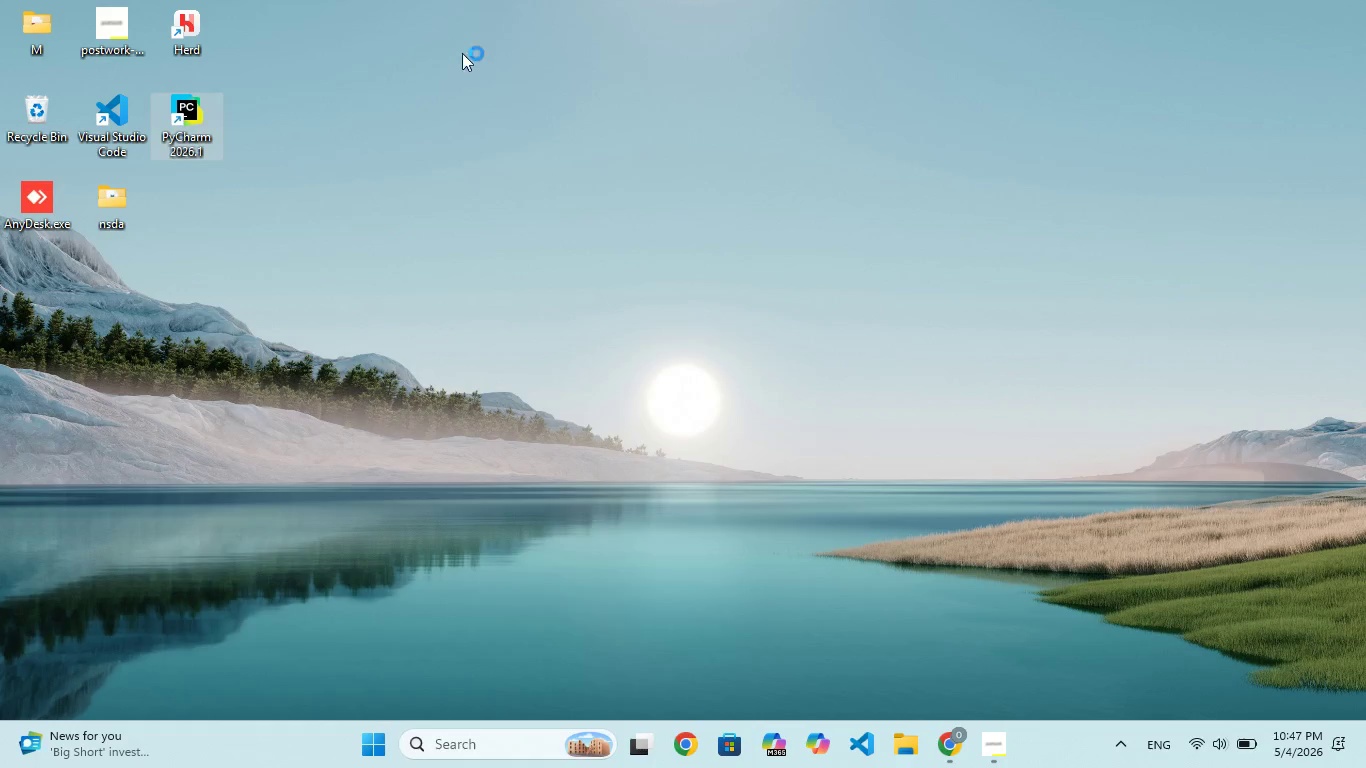 
right_click([464, 53])
 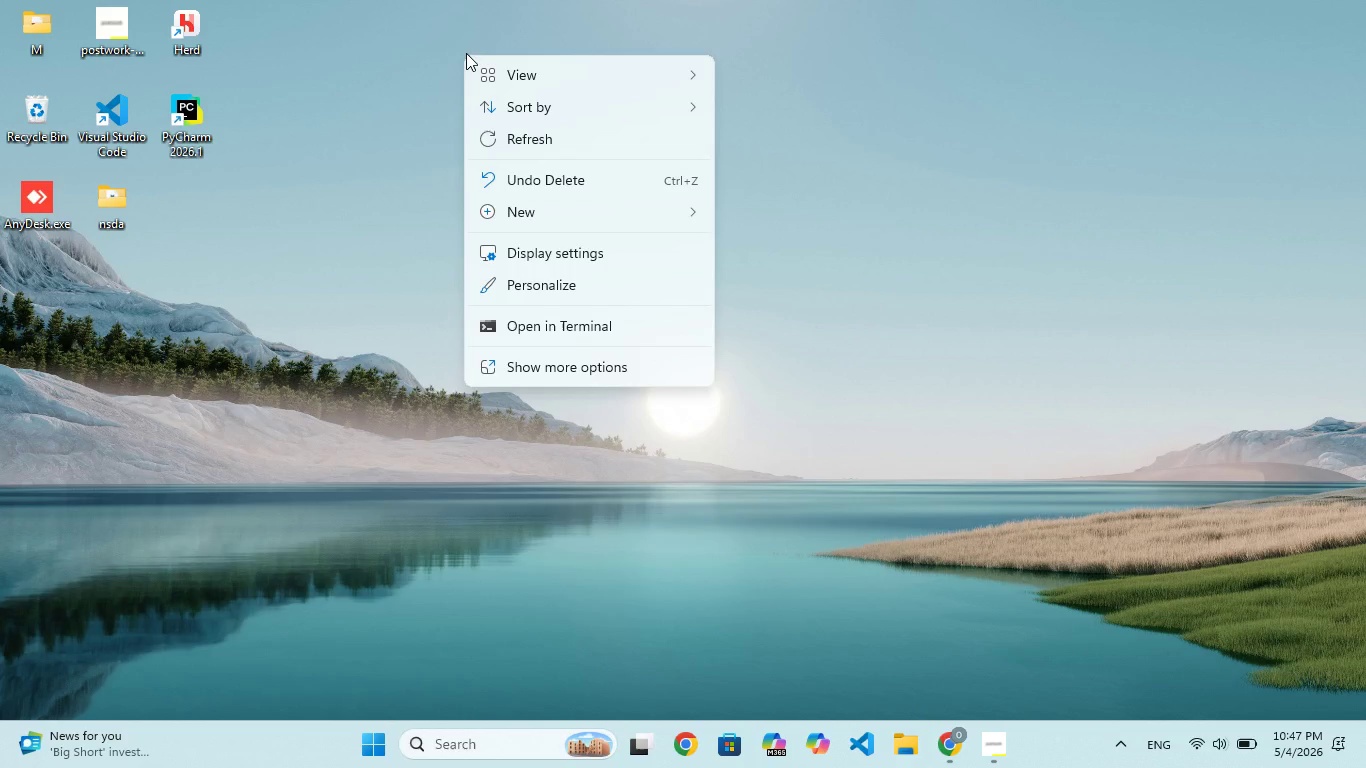 
wait(6.75)
 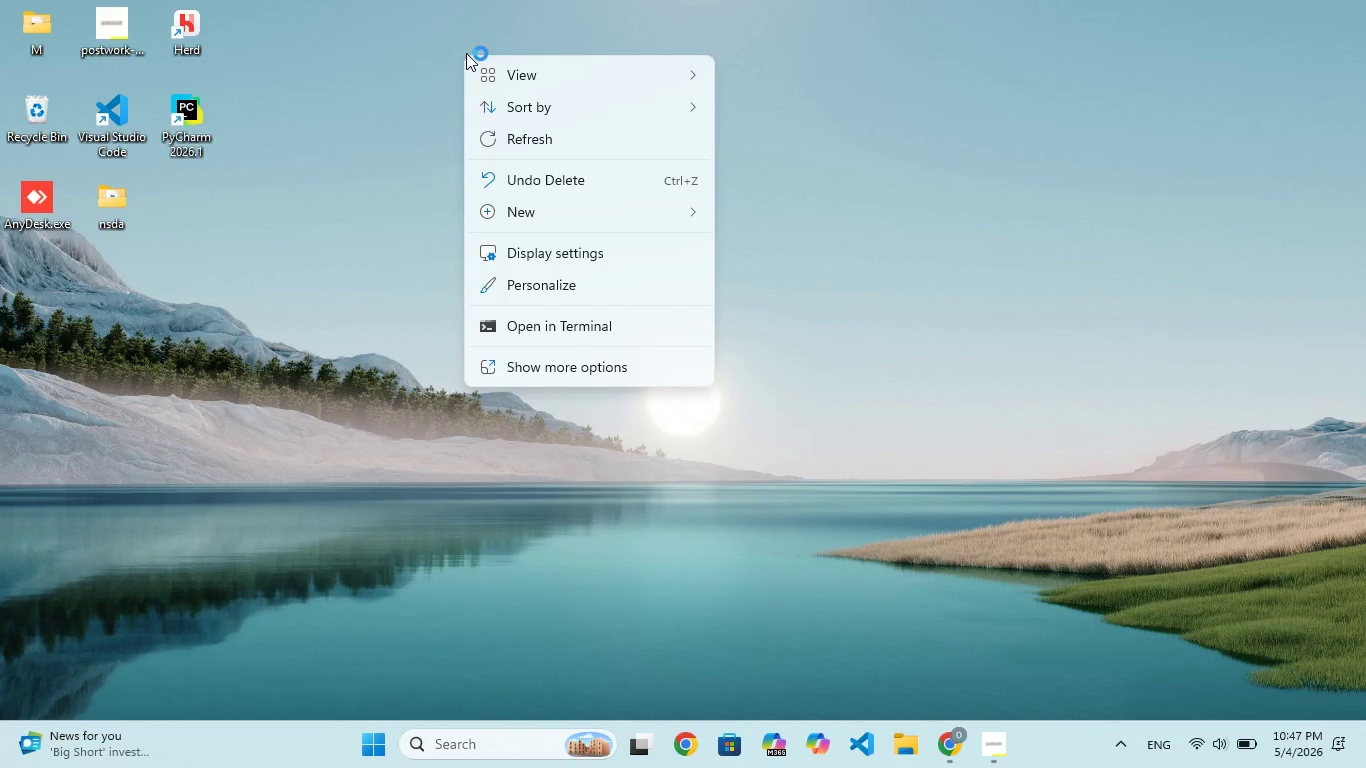 
left_click([551, 149])
 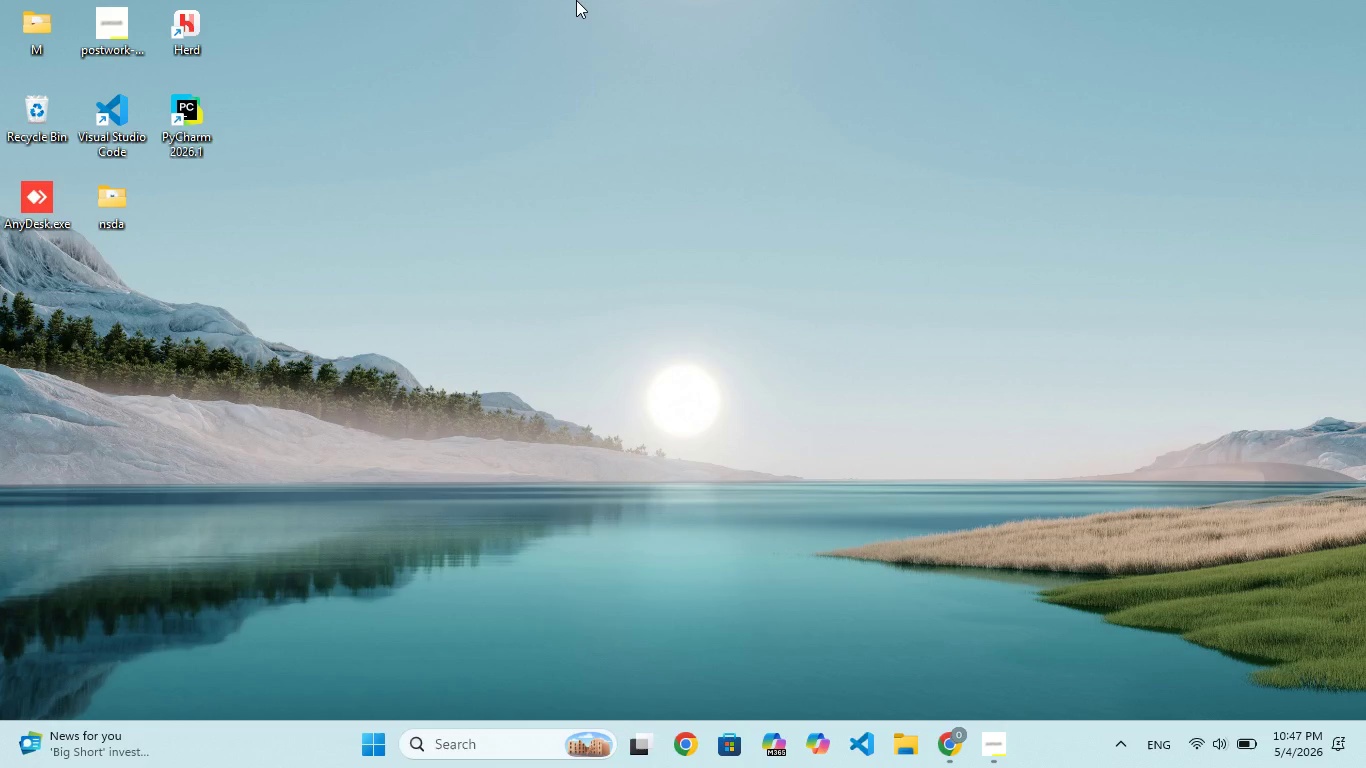 
right_click([576, 0])
 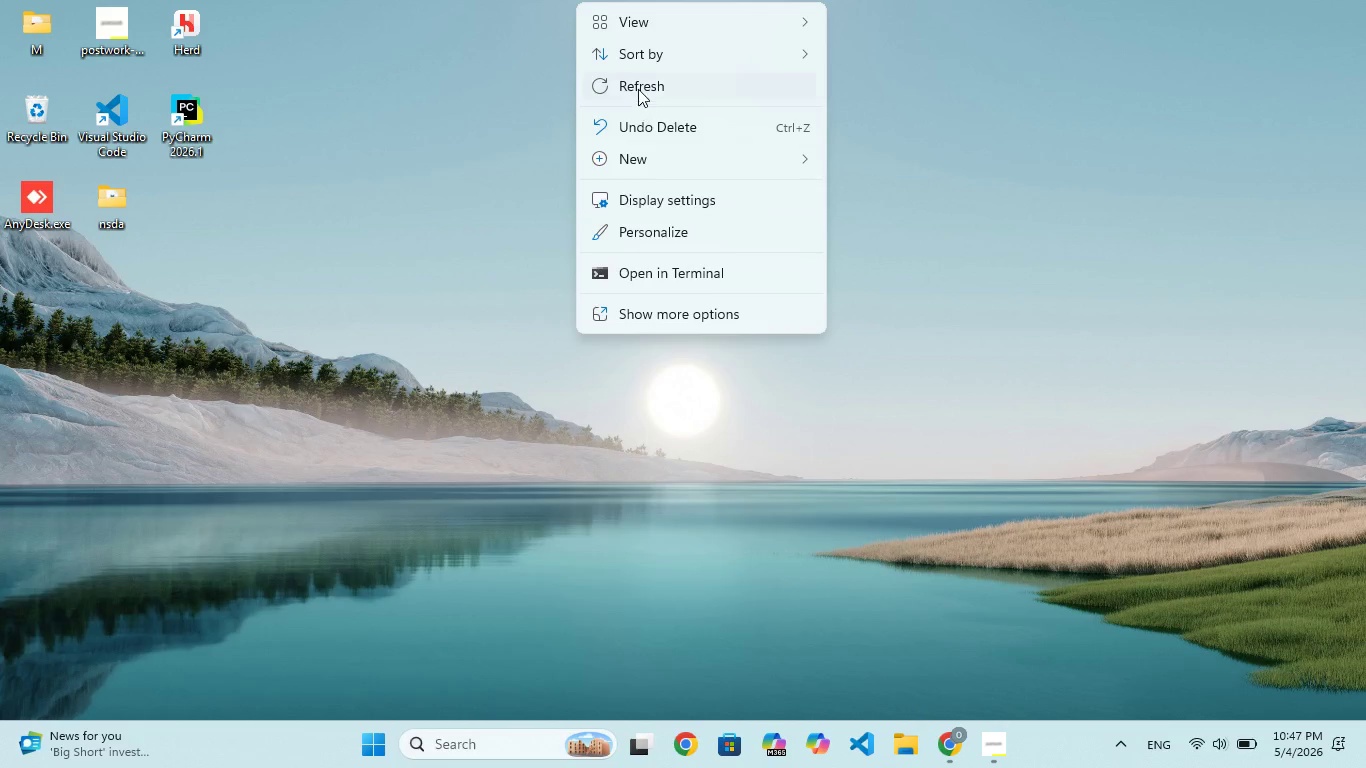 
left_click([638, 83])
 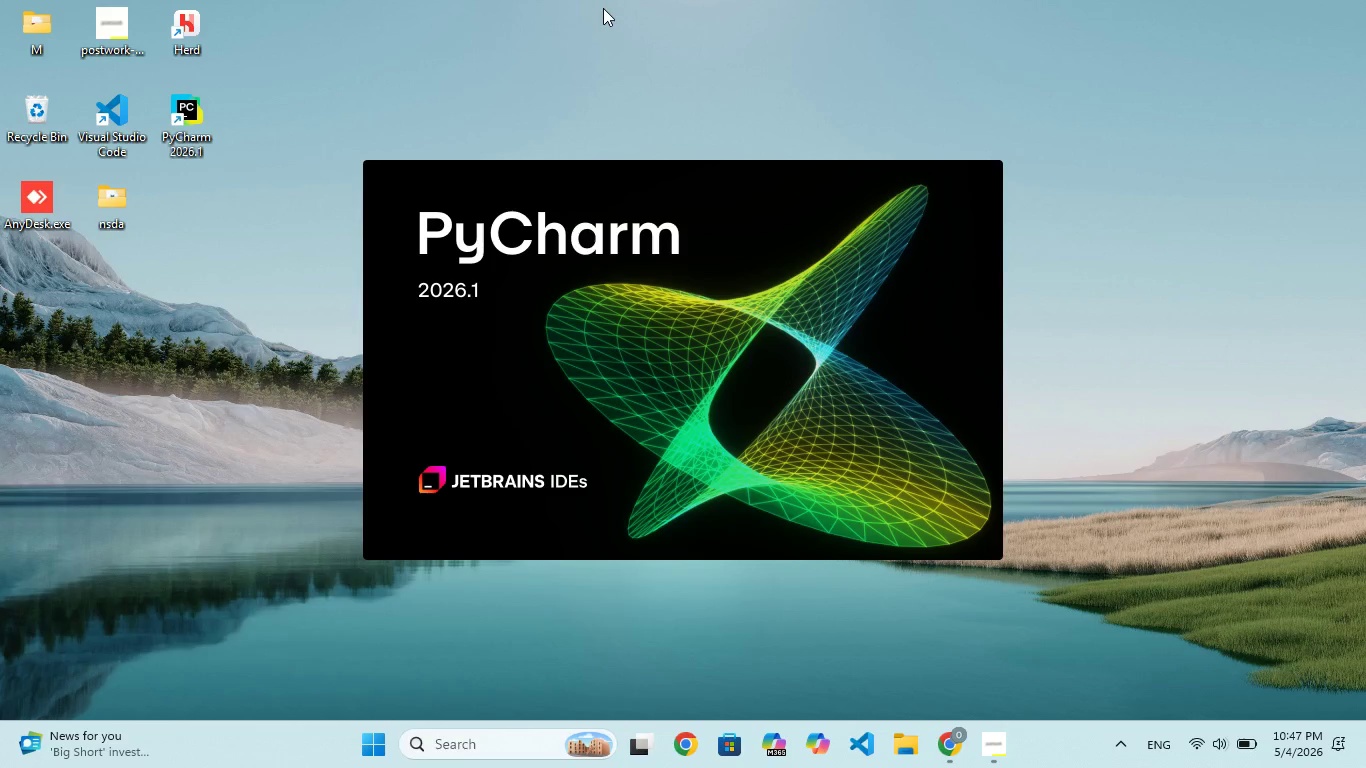 
wait(7.86)
 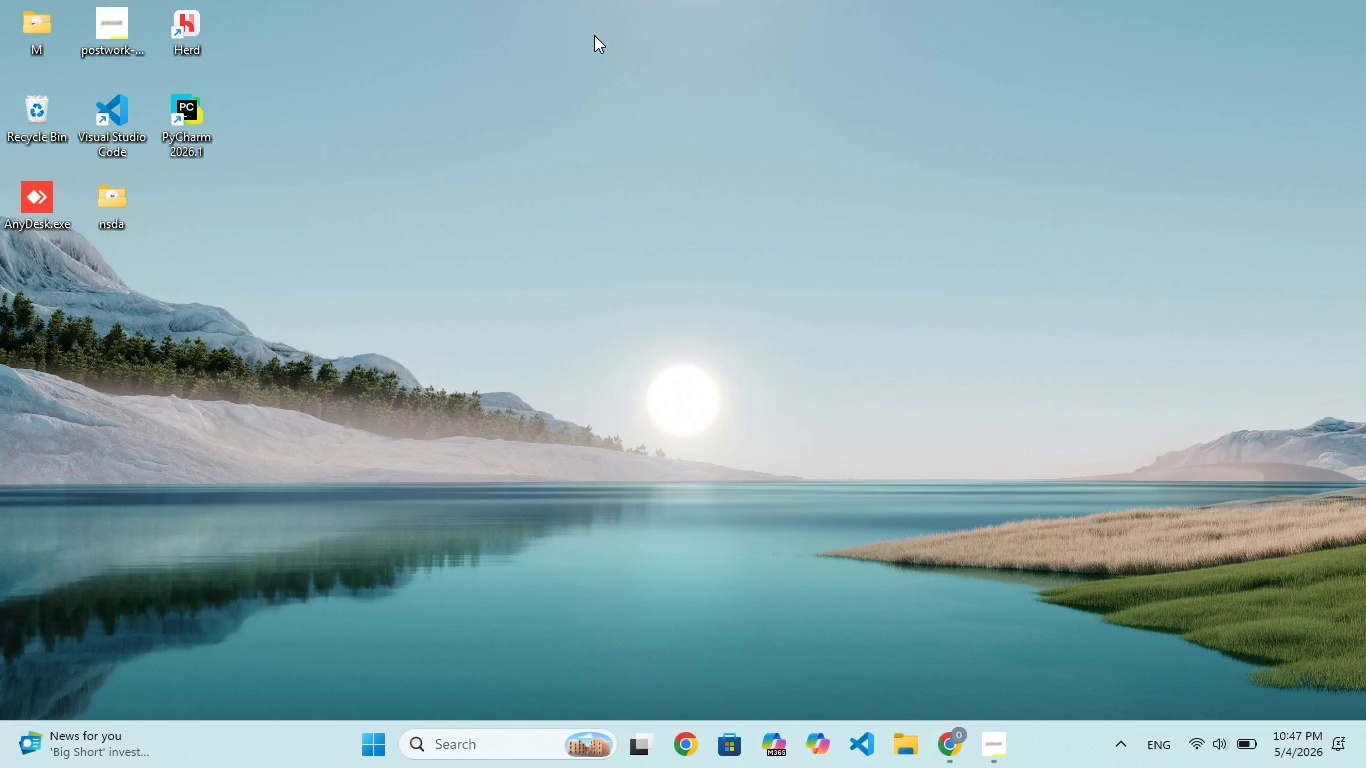 
left_click([683, 94])
 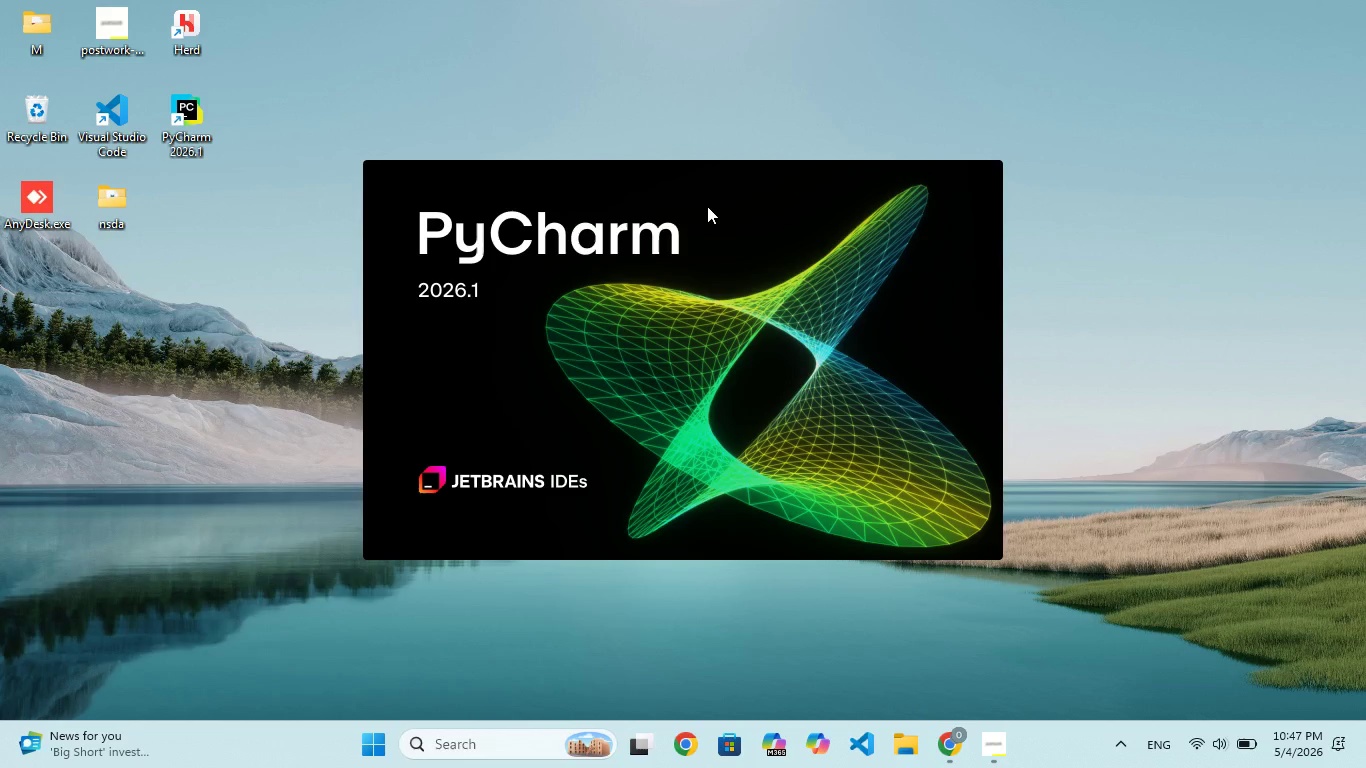 
wait(20.75)
 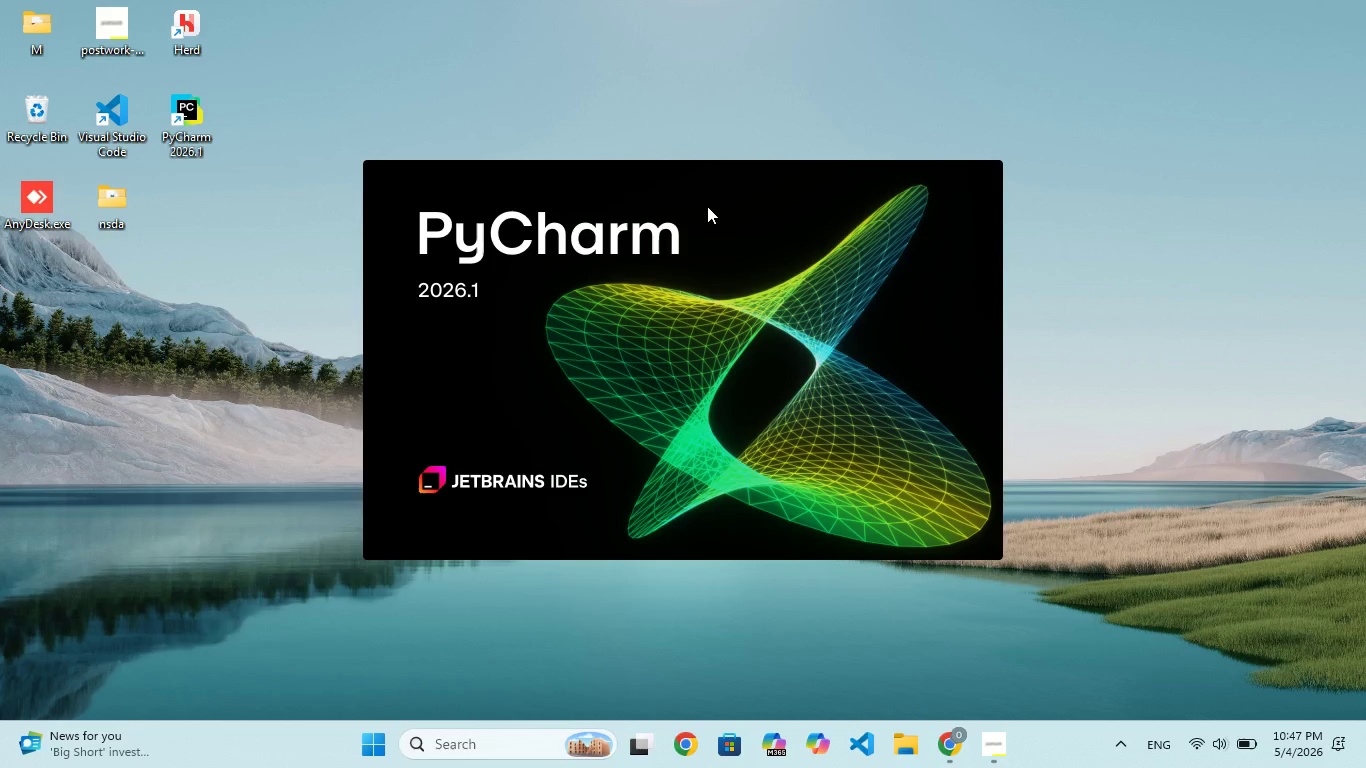 
left_click([966, 758])
 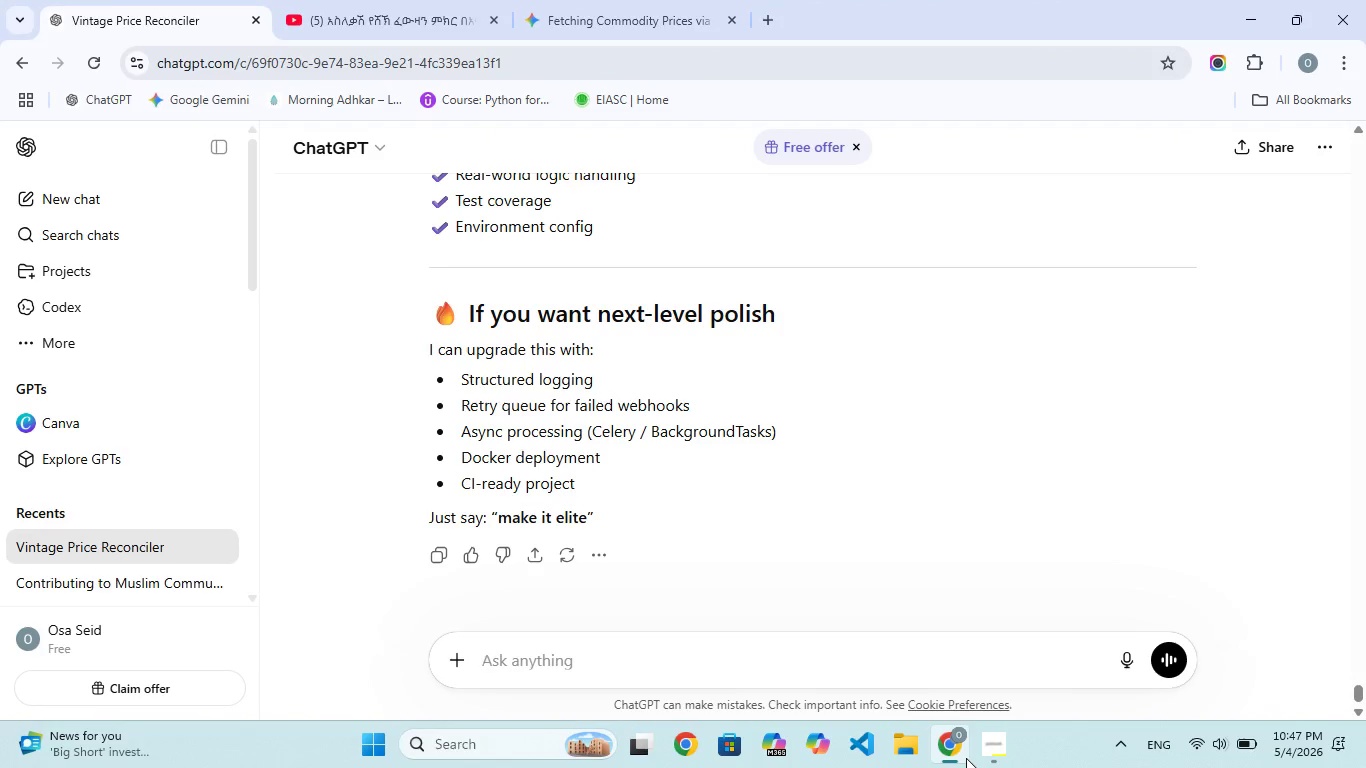 
left_click([962, 754])
 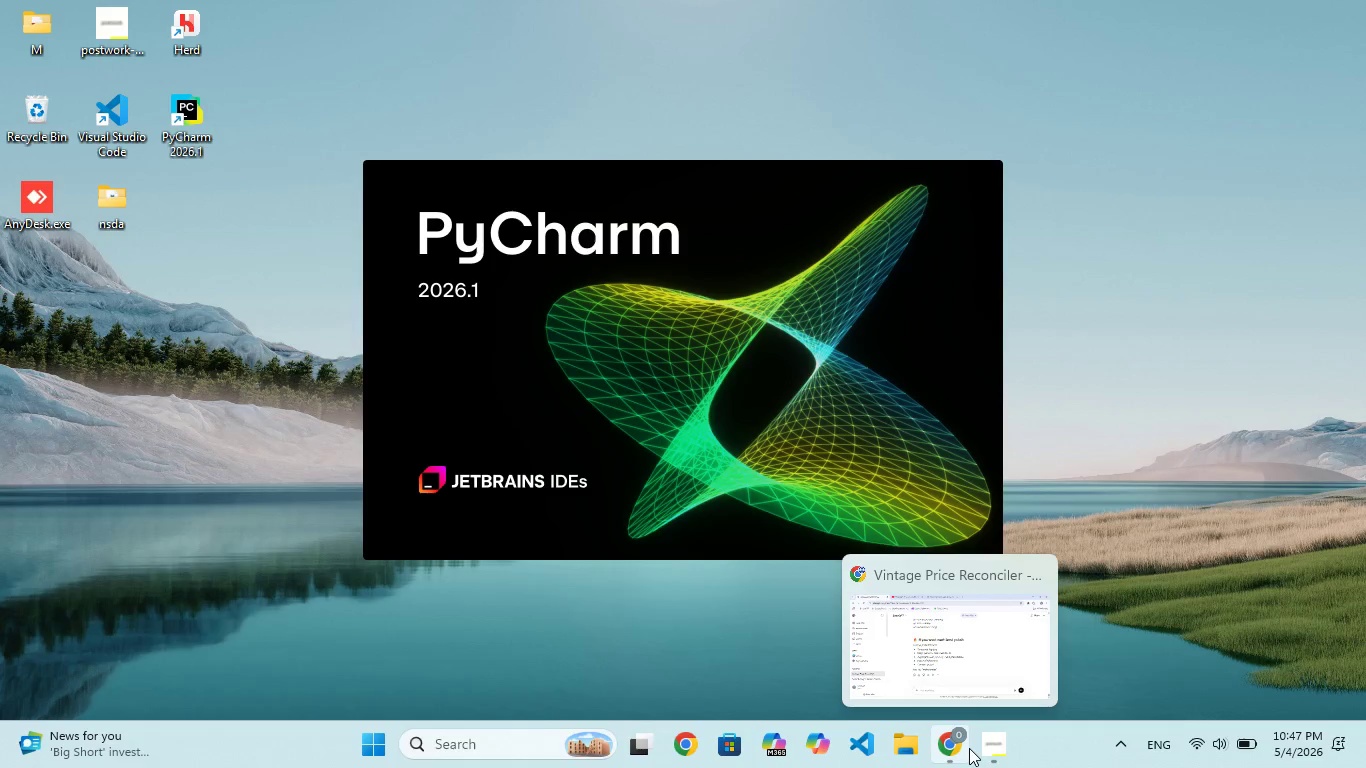 
left_click([991, 748])